 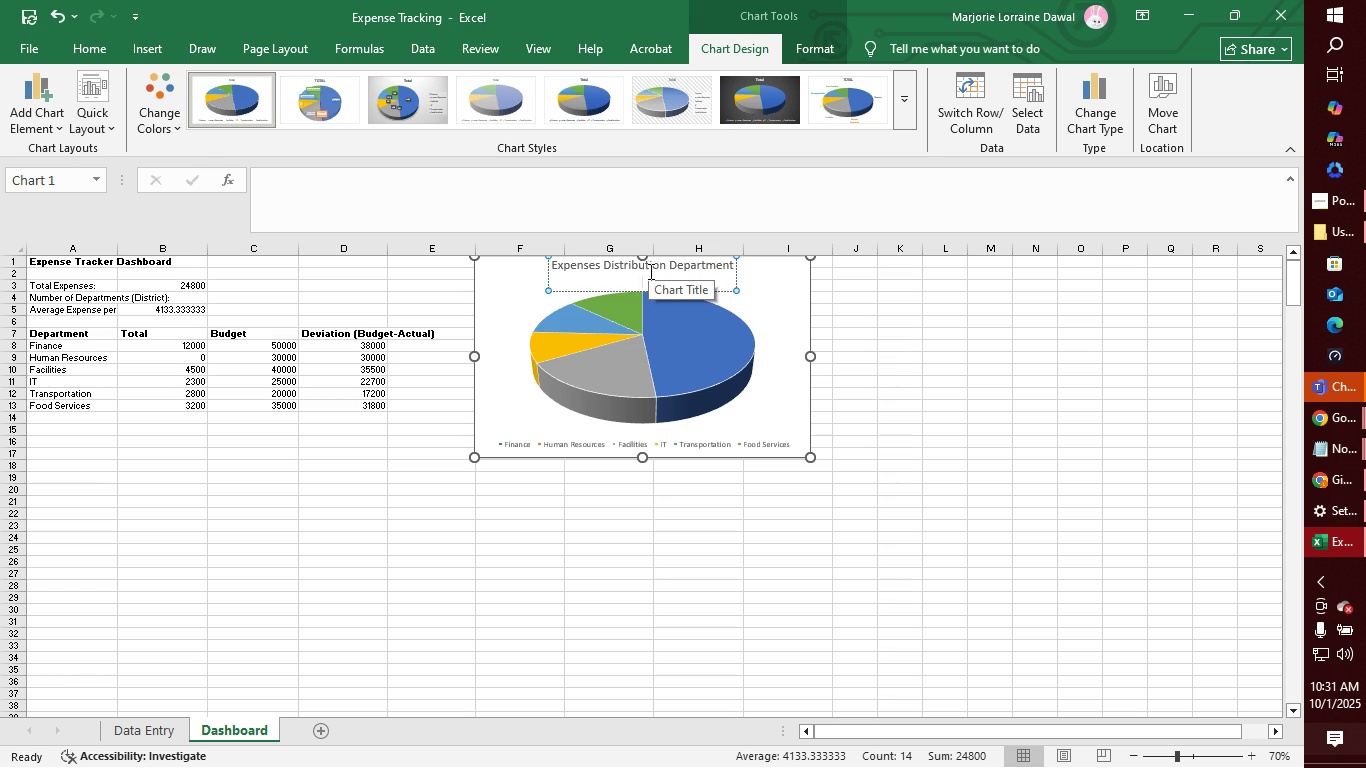 
key(Backspace)
 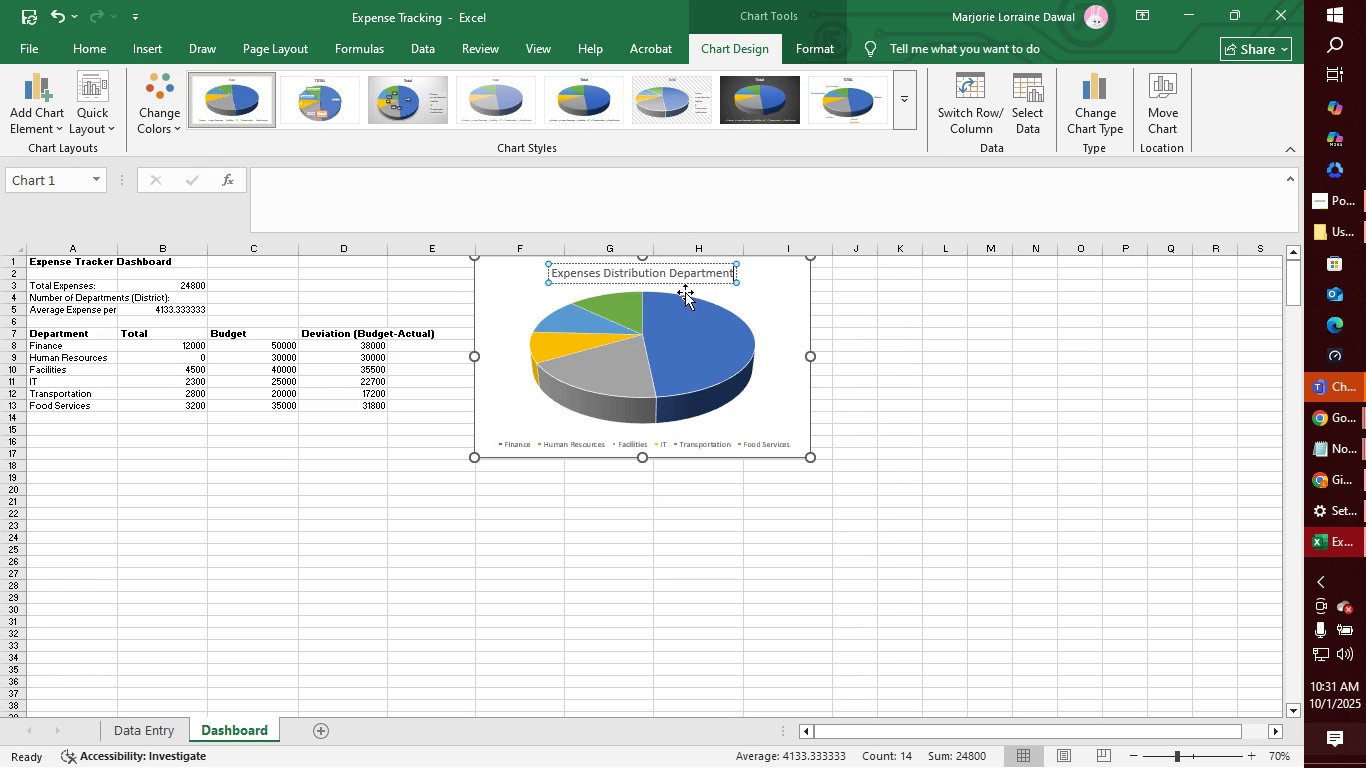 
double_click([689, 277])
 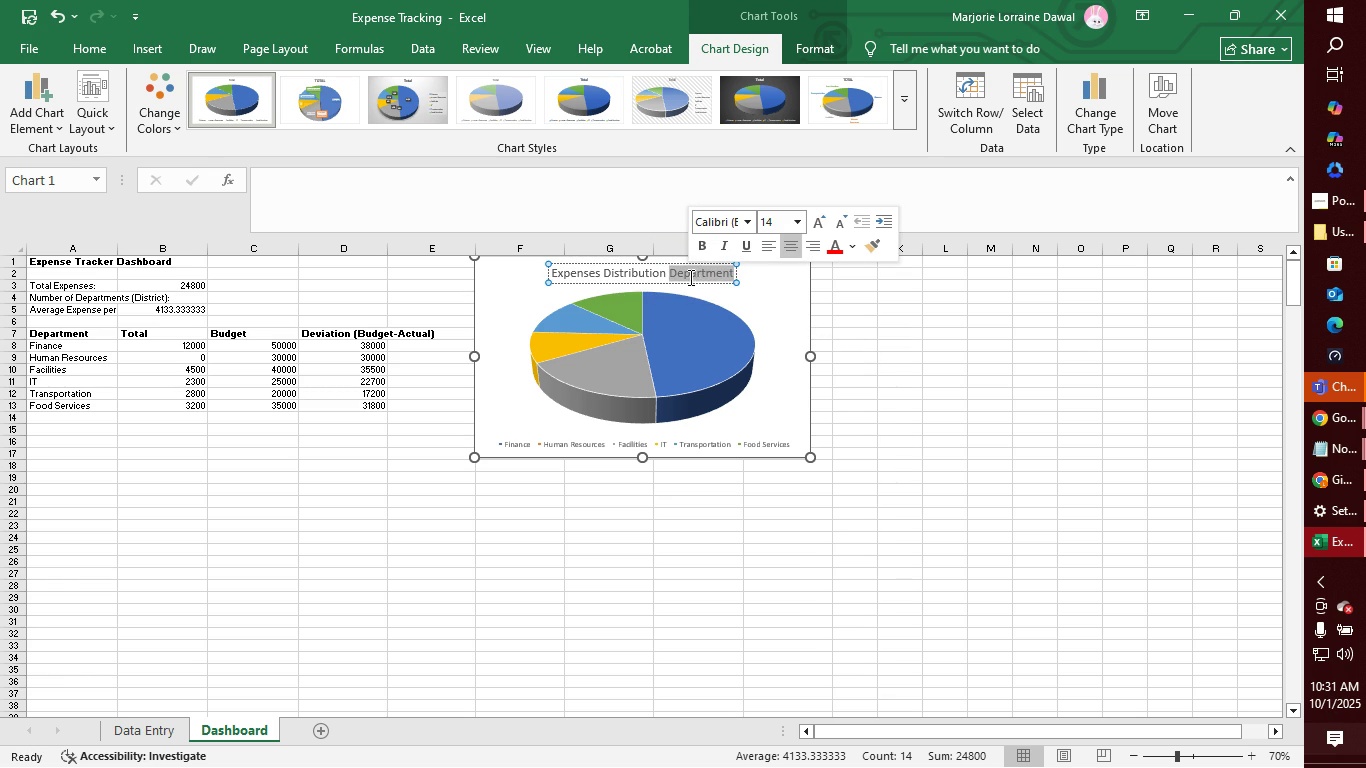 
triple_click([689, 277])
 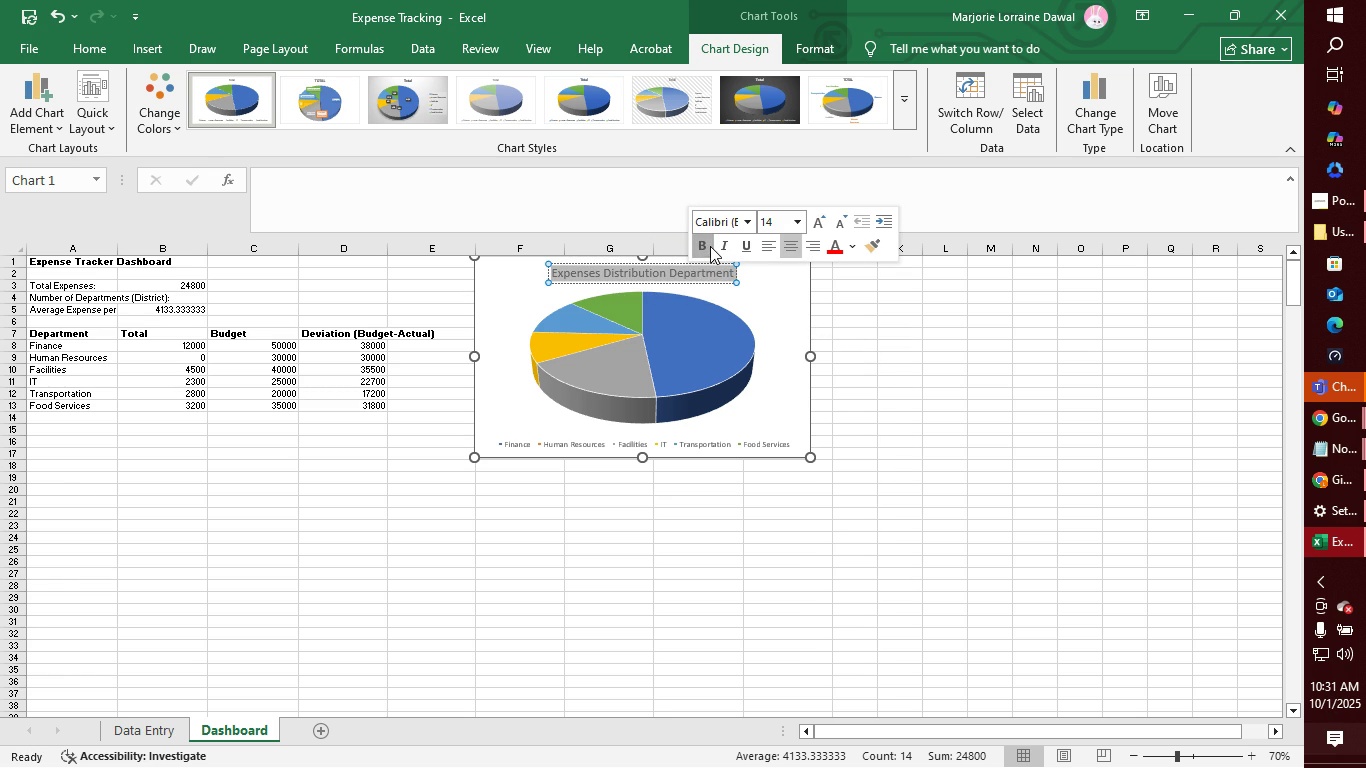 
left_click([710, 246])
 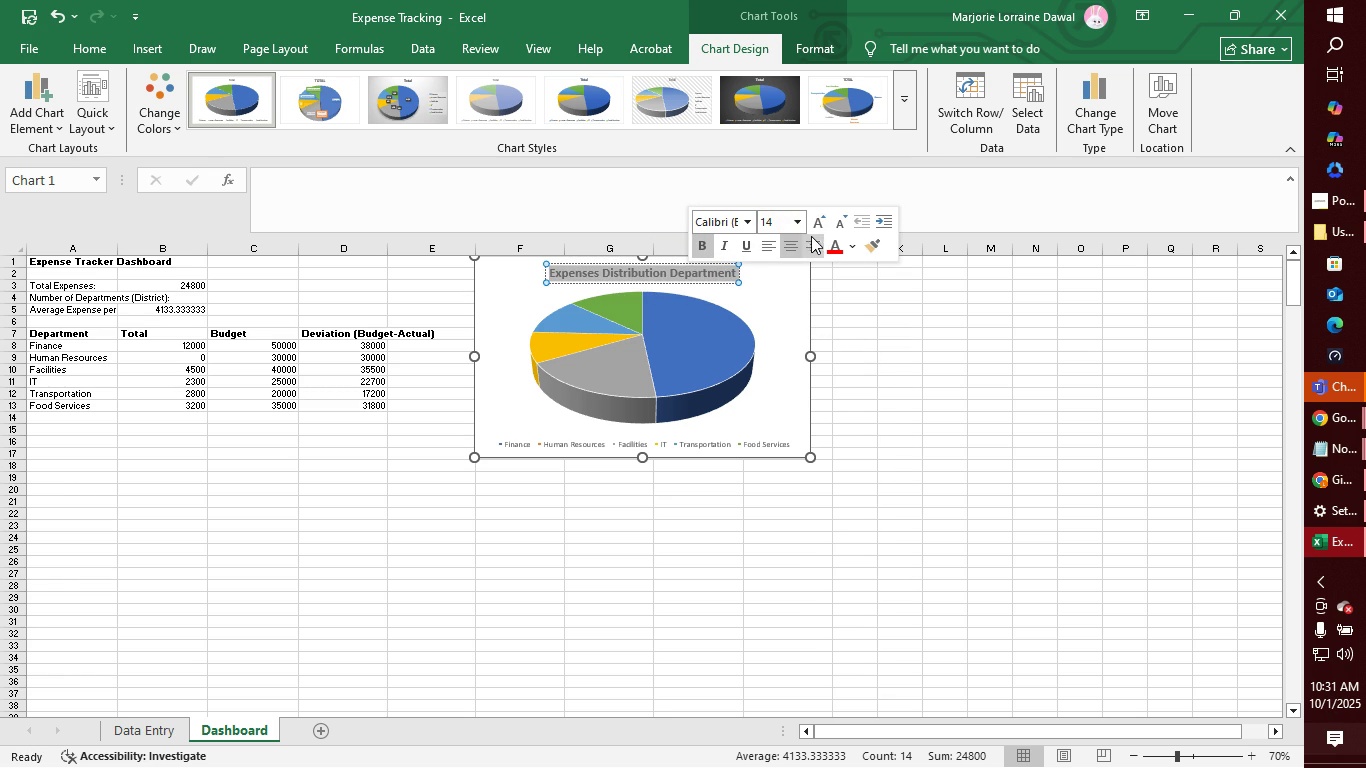 
left_click([850, 242])
 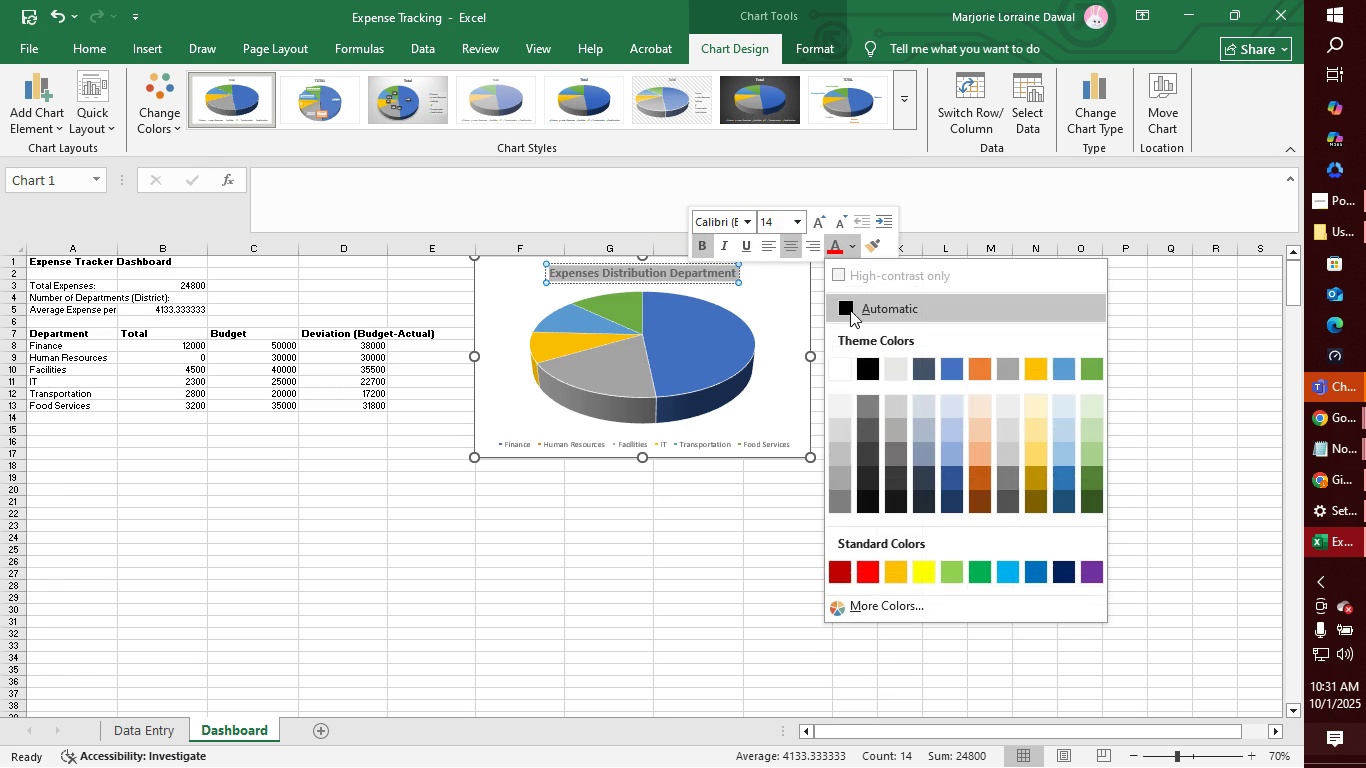 
left_click([850, 310])
 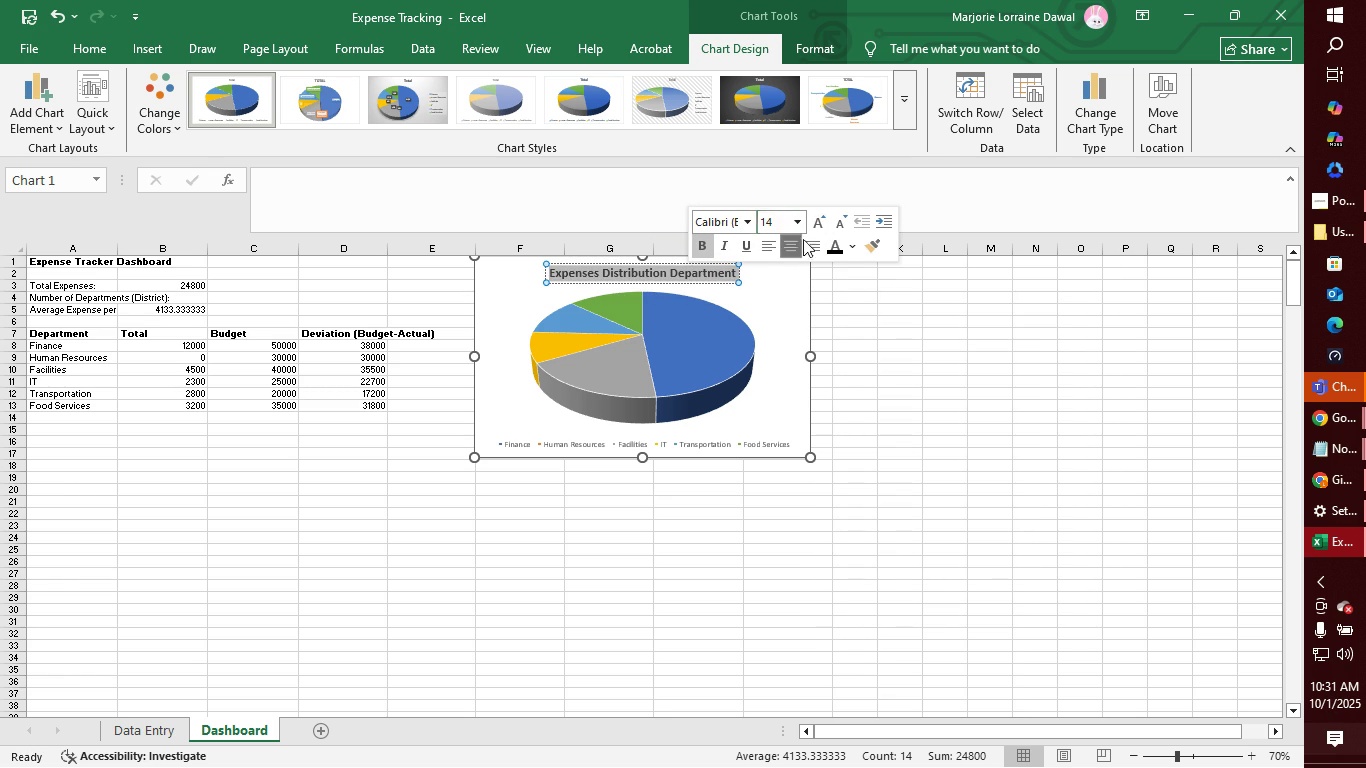 
left_click([836, 249])
 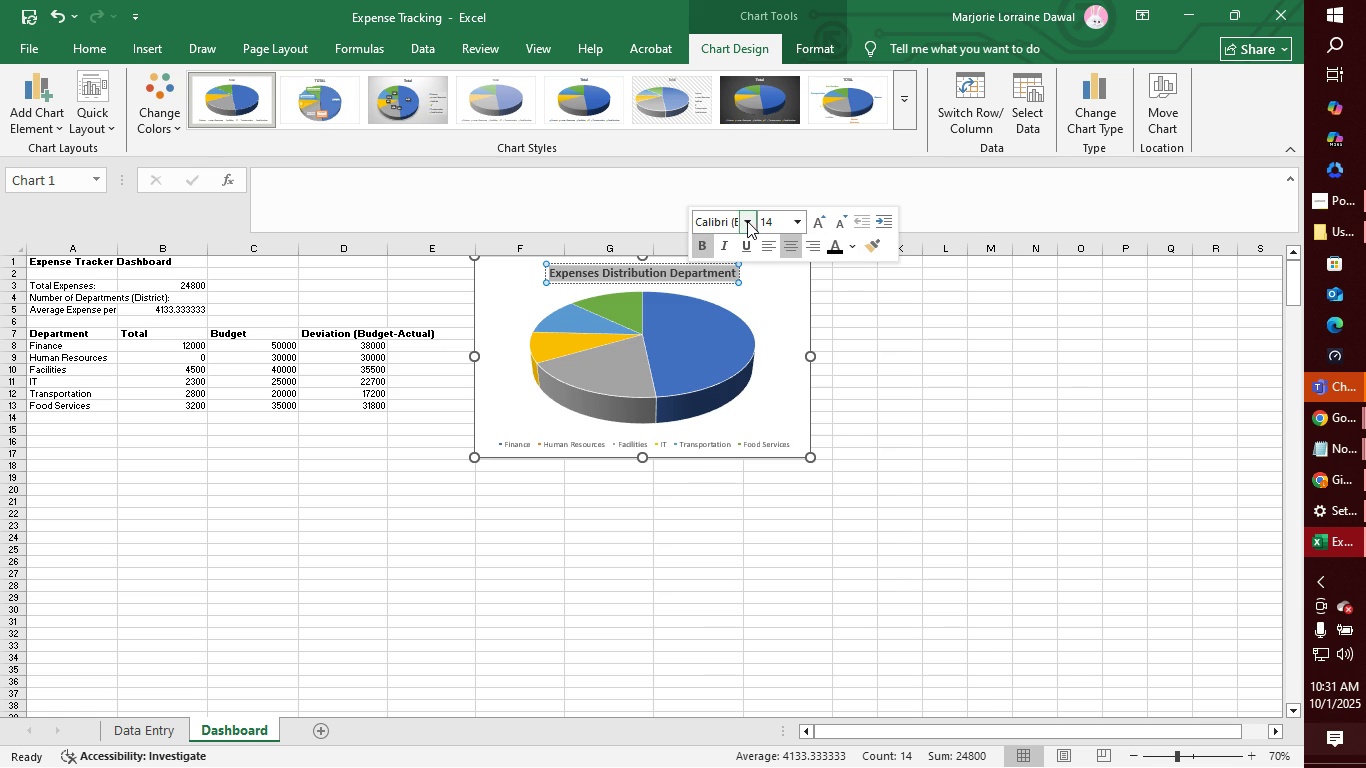 
left_click([747, 221])
 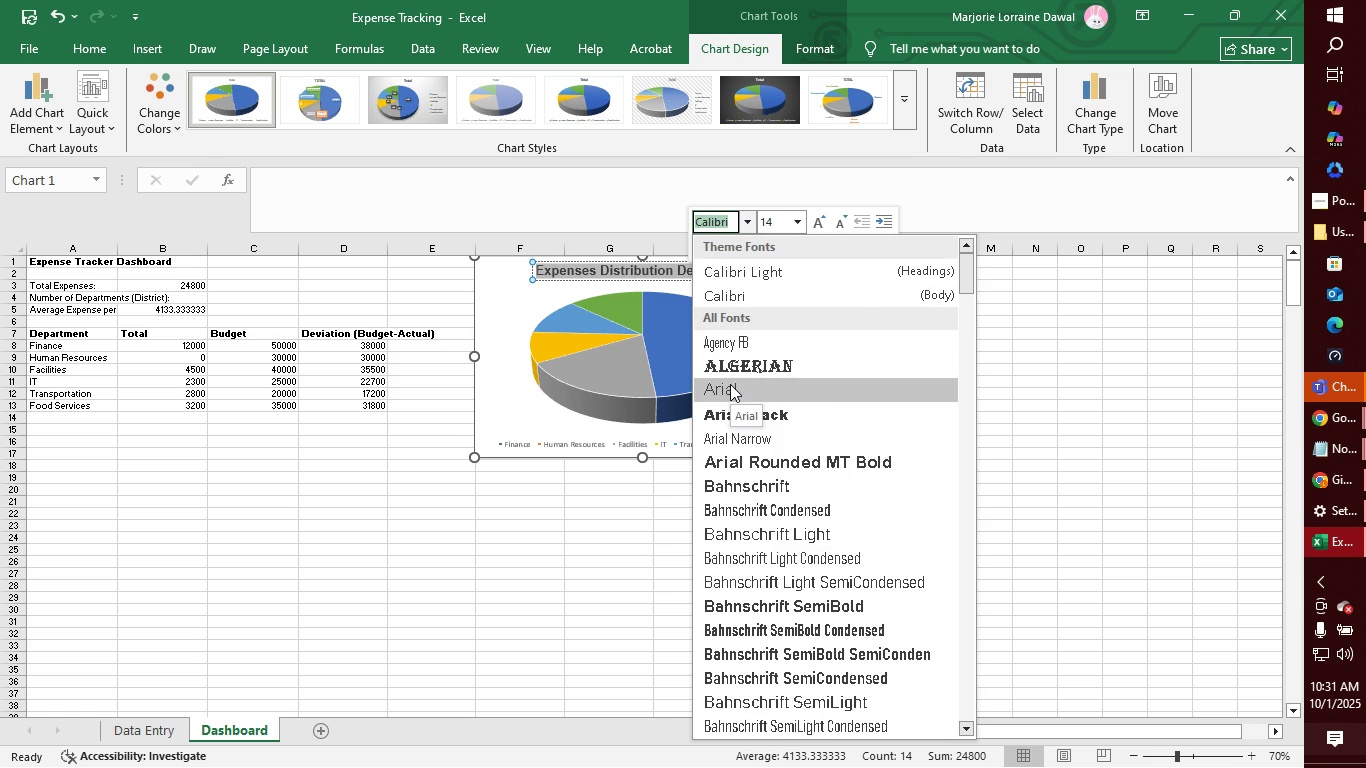 
left_click([730, 384])
 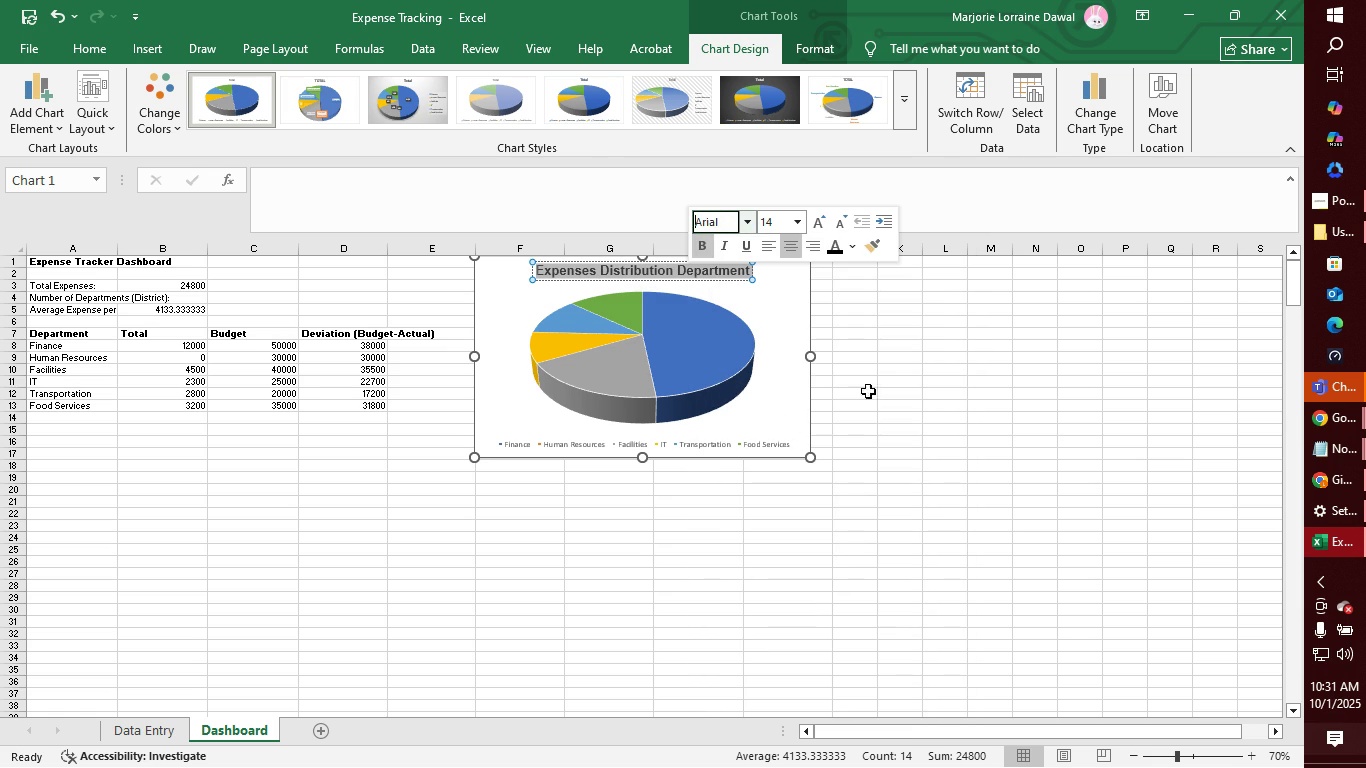 
left_click([910, 373])
 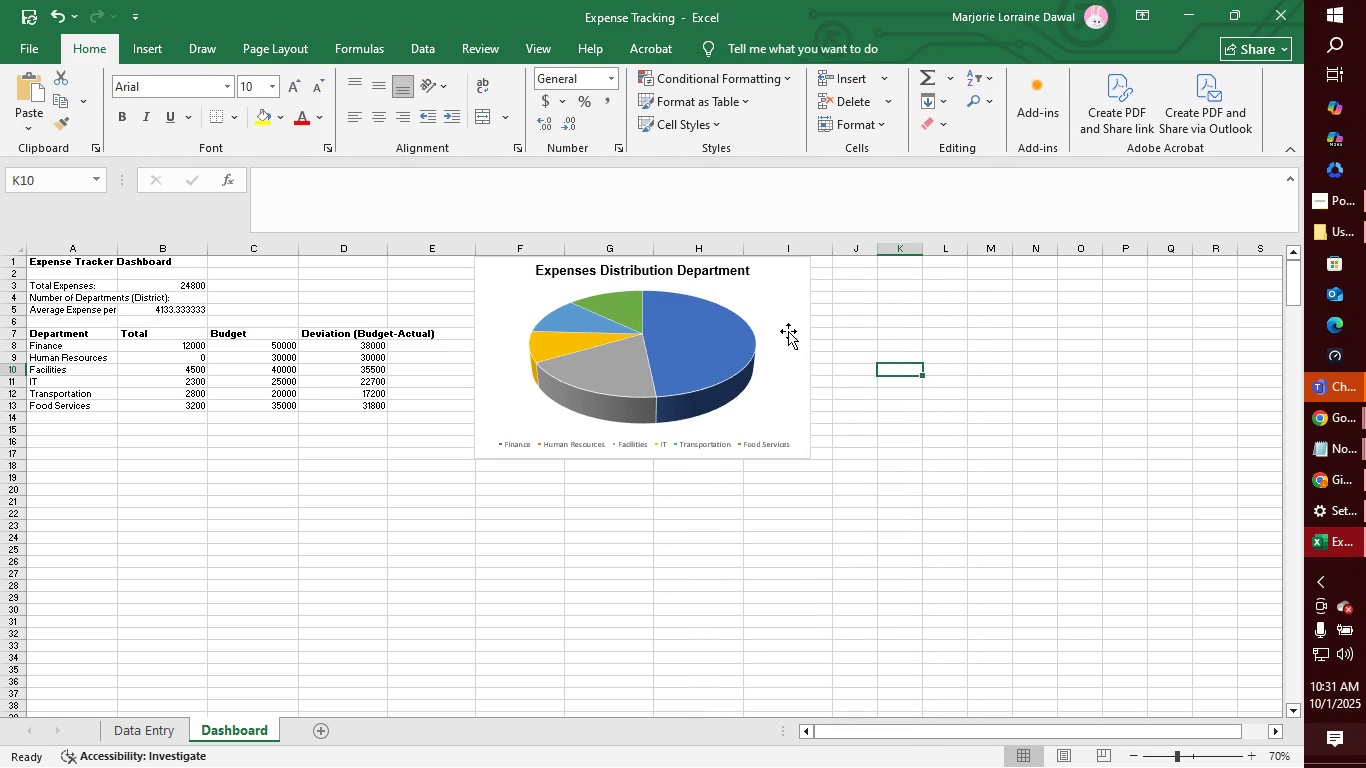 
left_click([787, 329])
 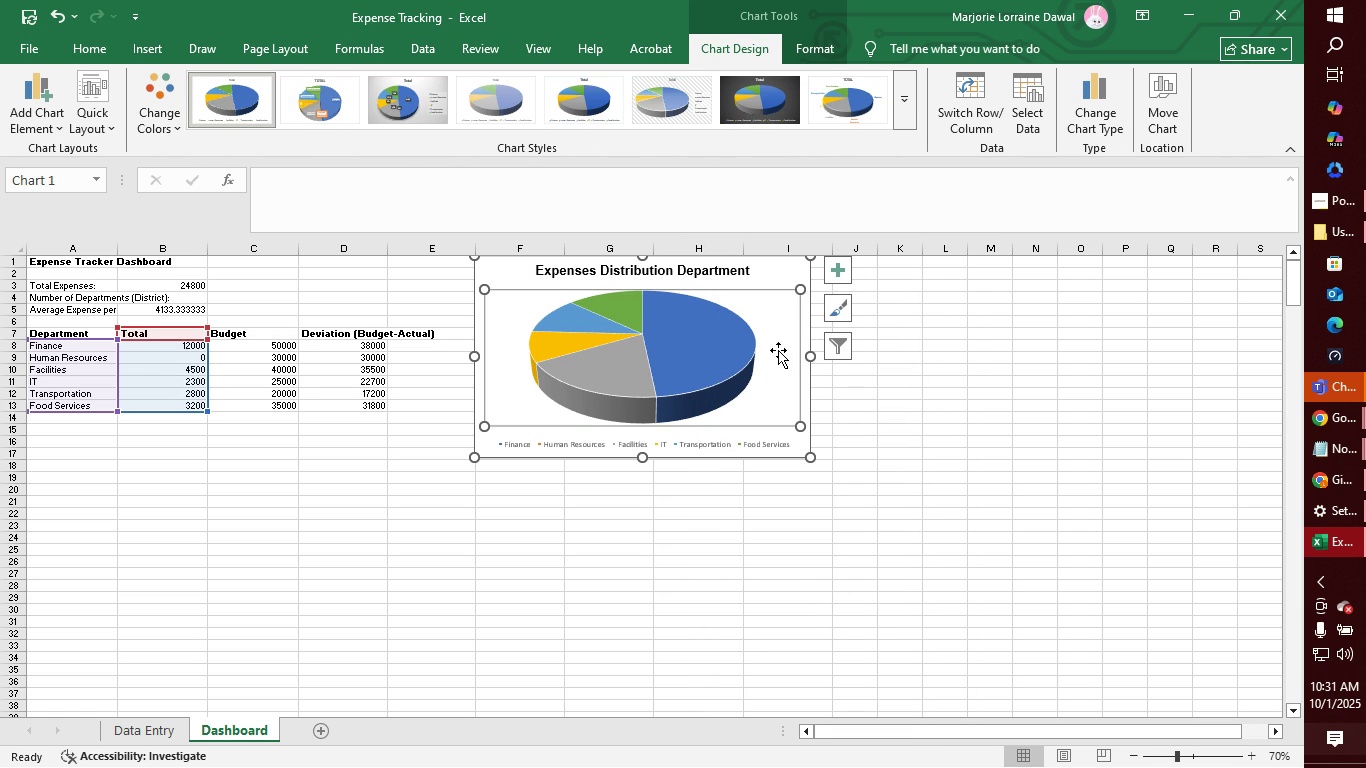 
mouse_move([842, 314])
 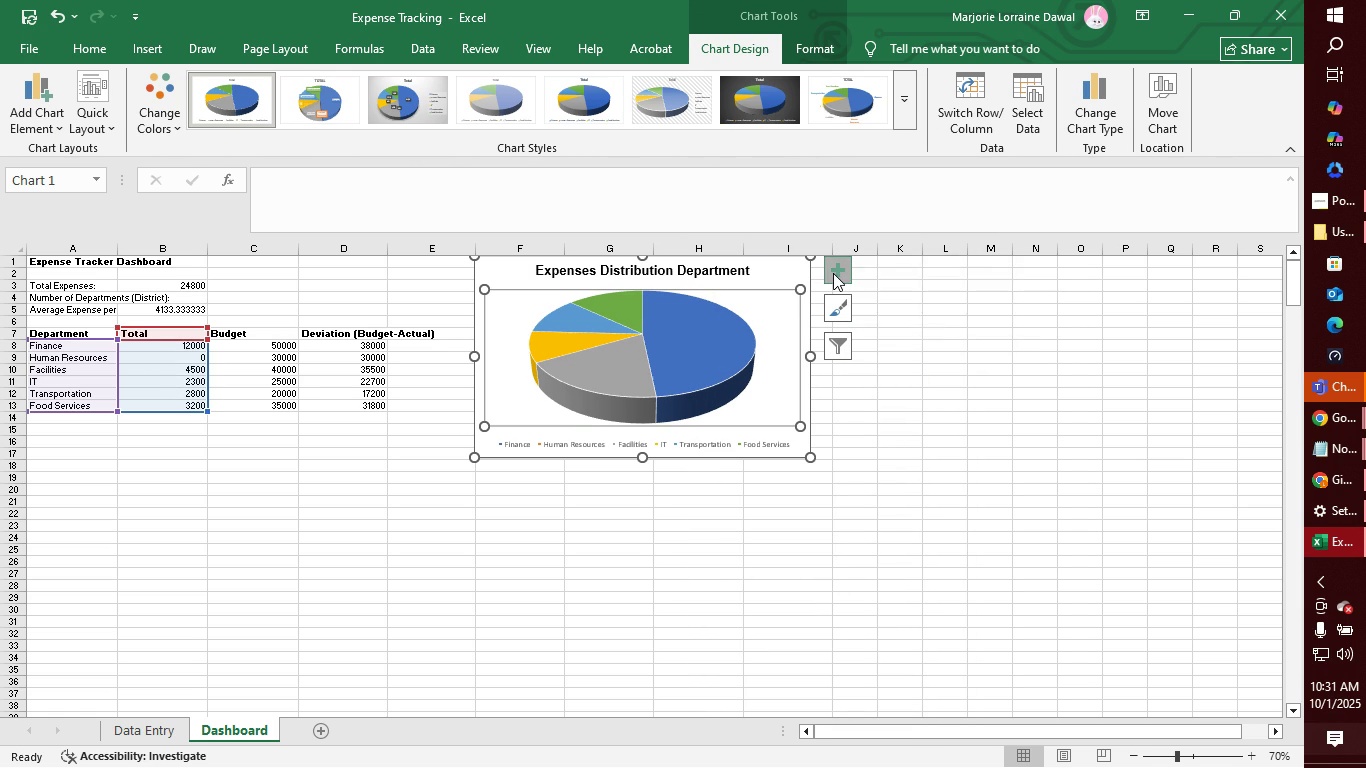 
left_click([833, 273])
 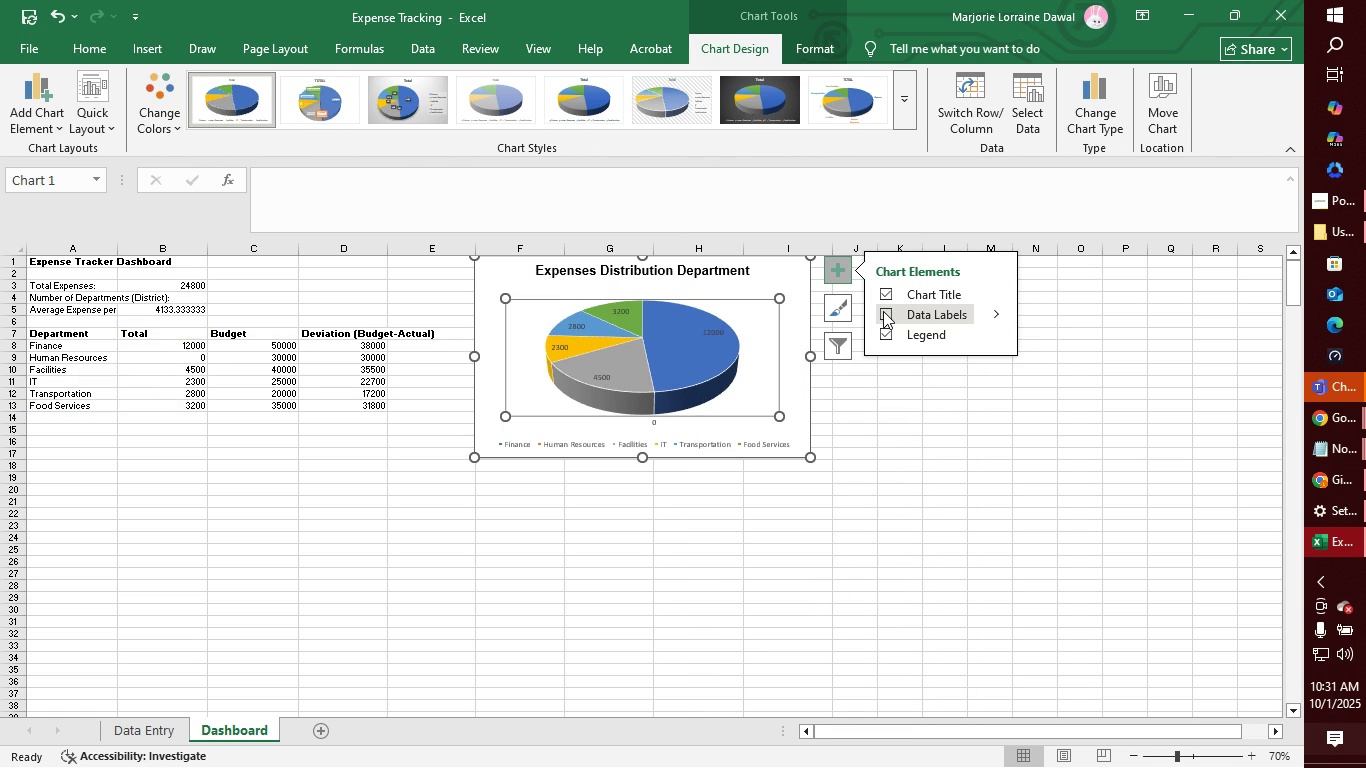 
left_click([883, 311])
 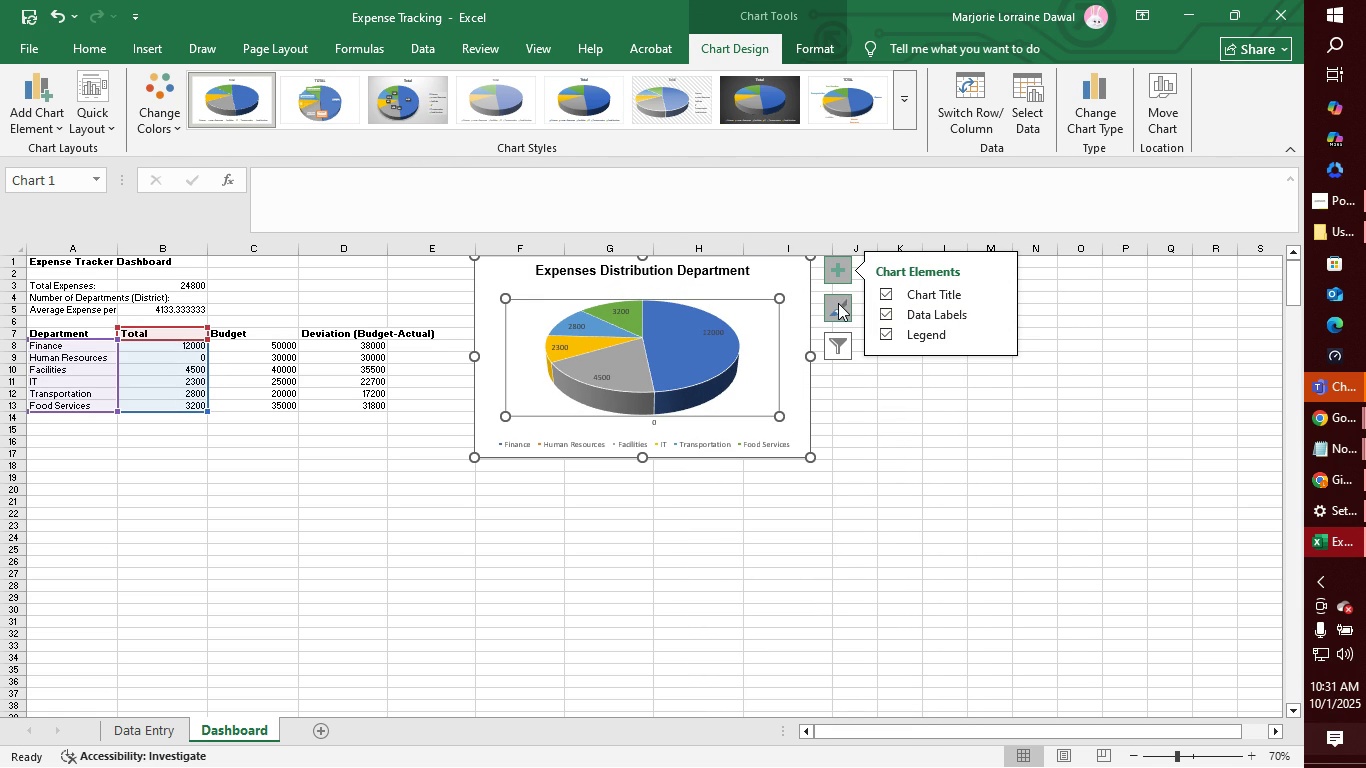 
left_click([838, 303])